 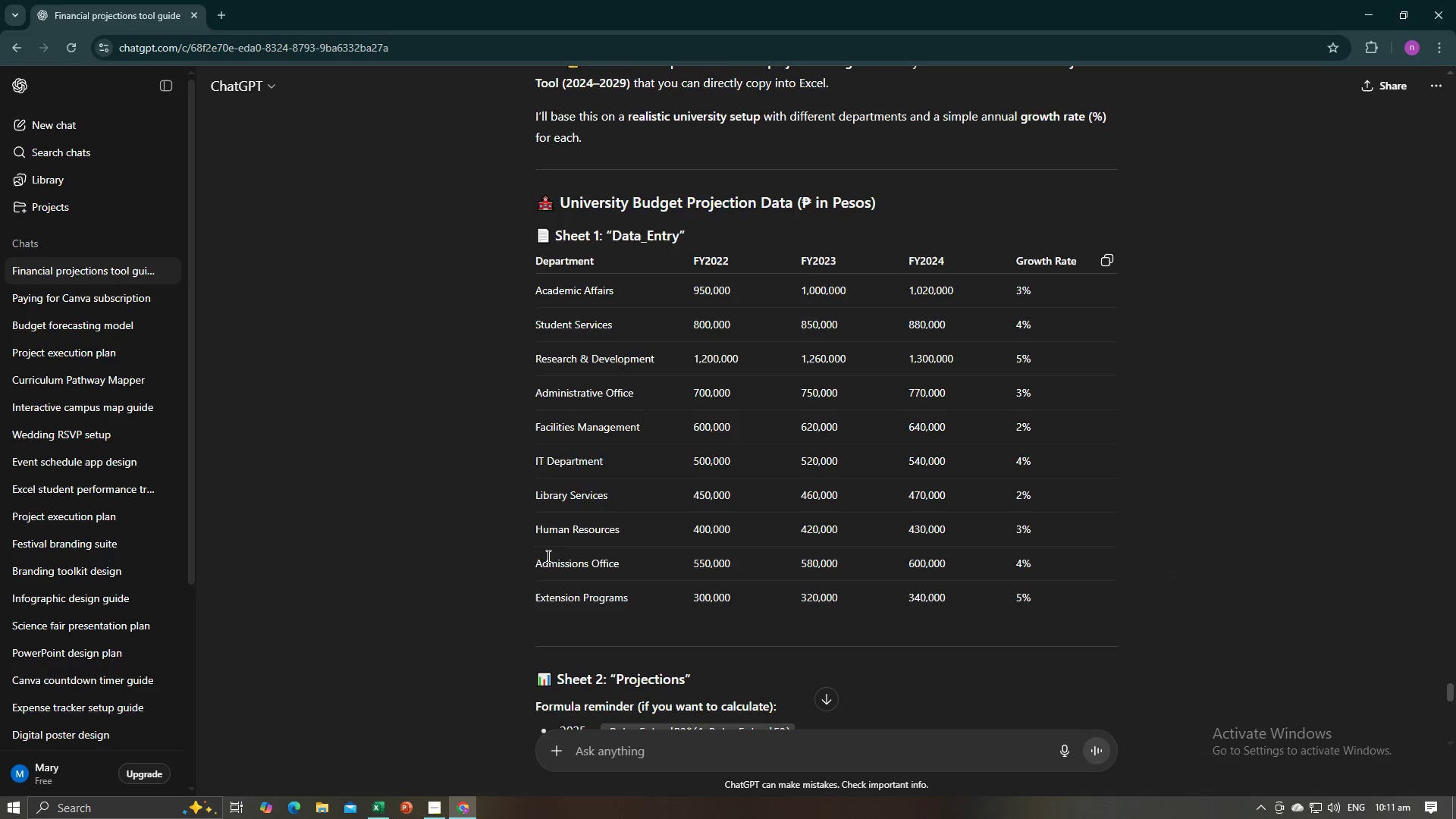 
key(Alt+Tab)
 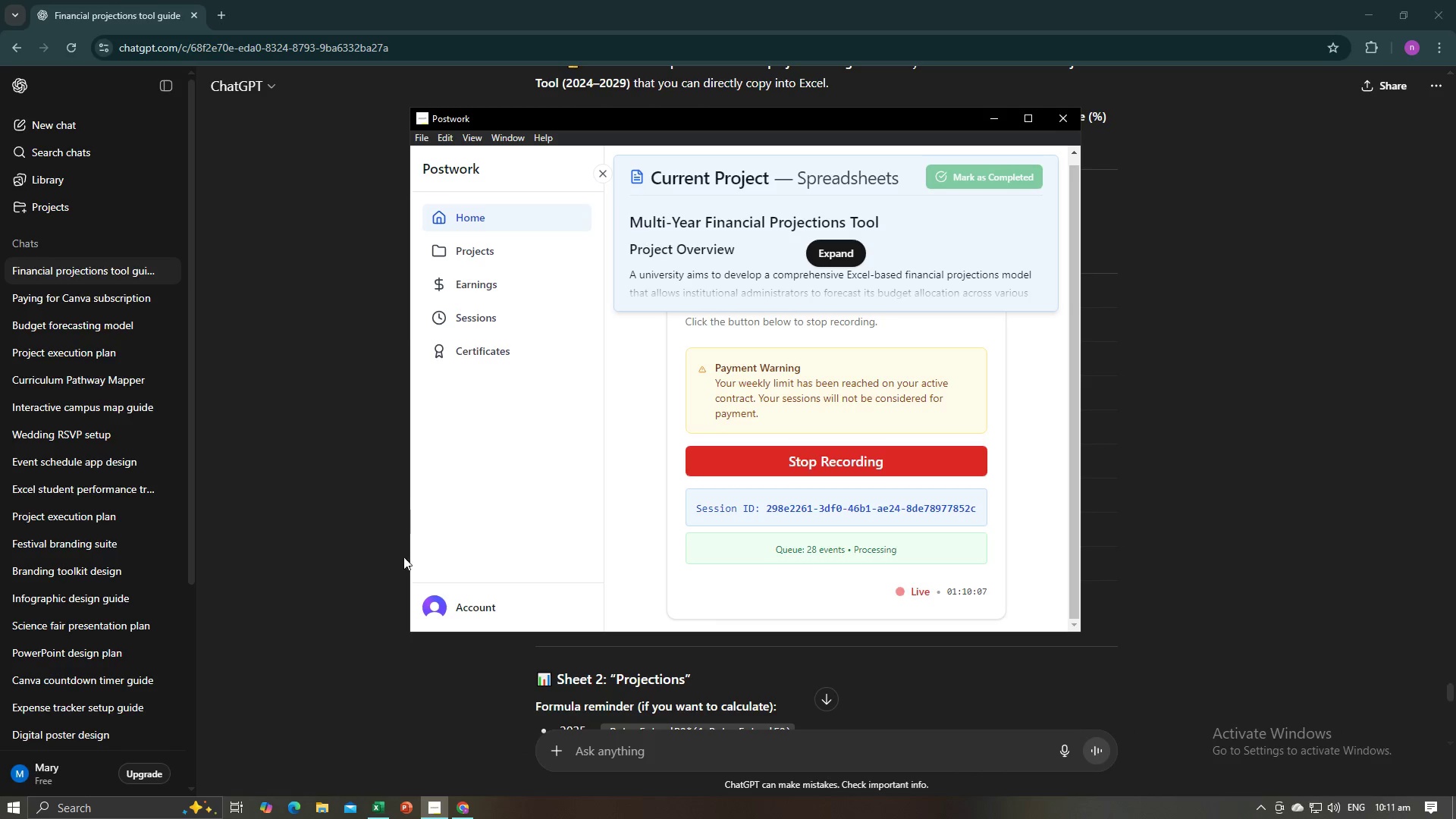 
key(Alt+Tab)
 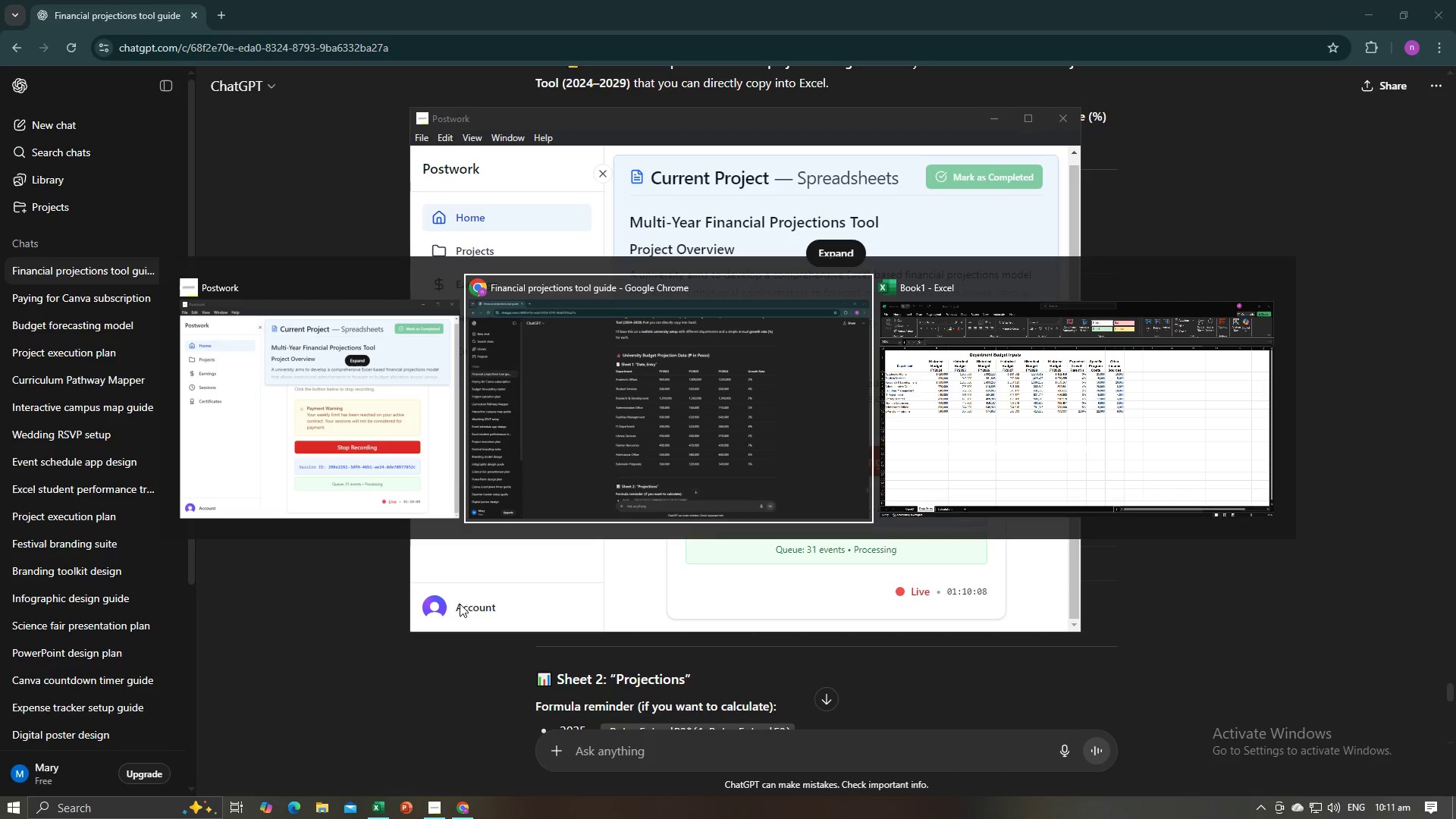 
key(Alt+Tab)
 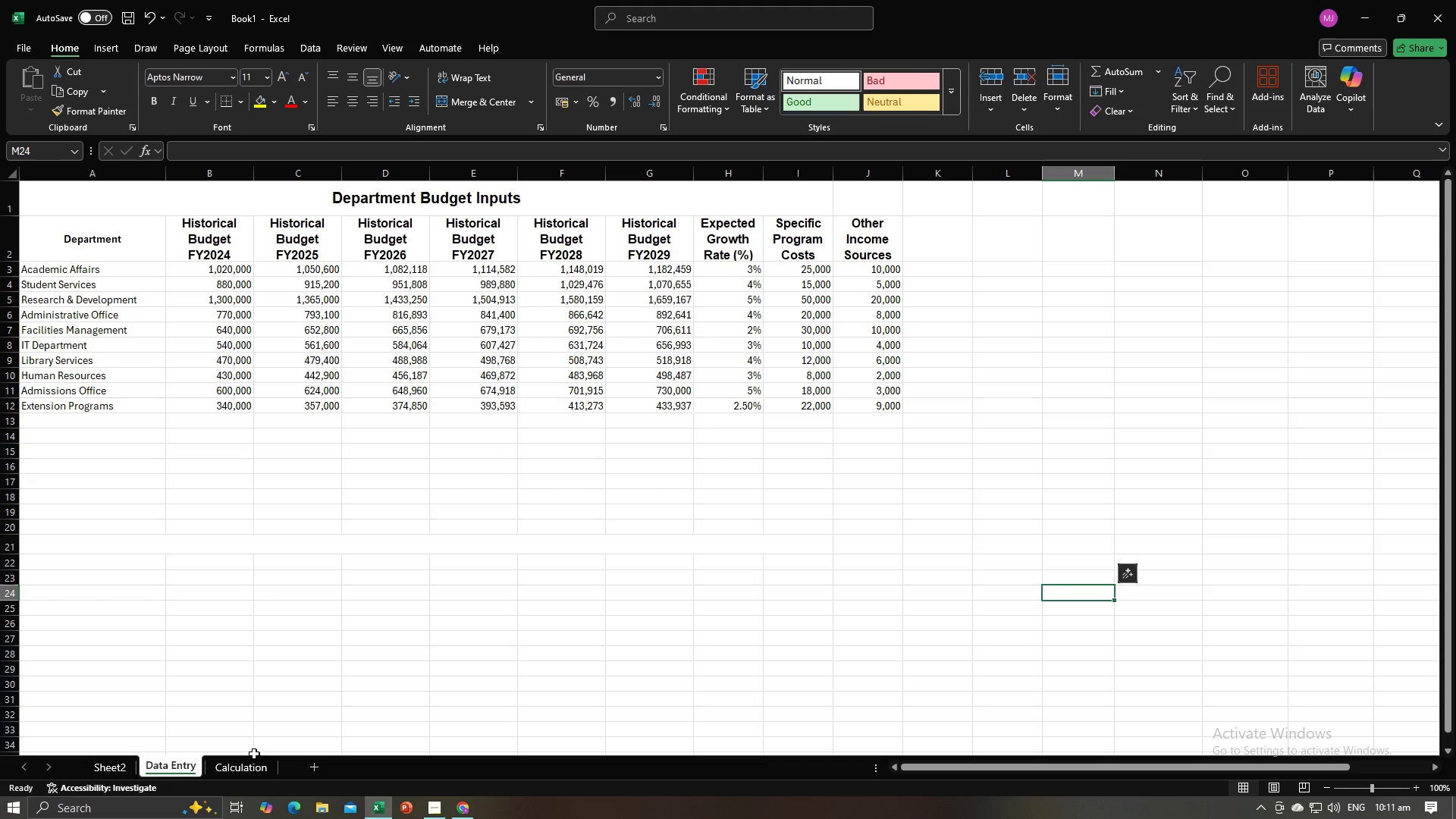 
left_click([253, 767])
 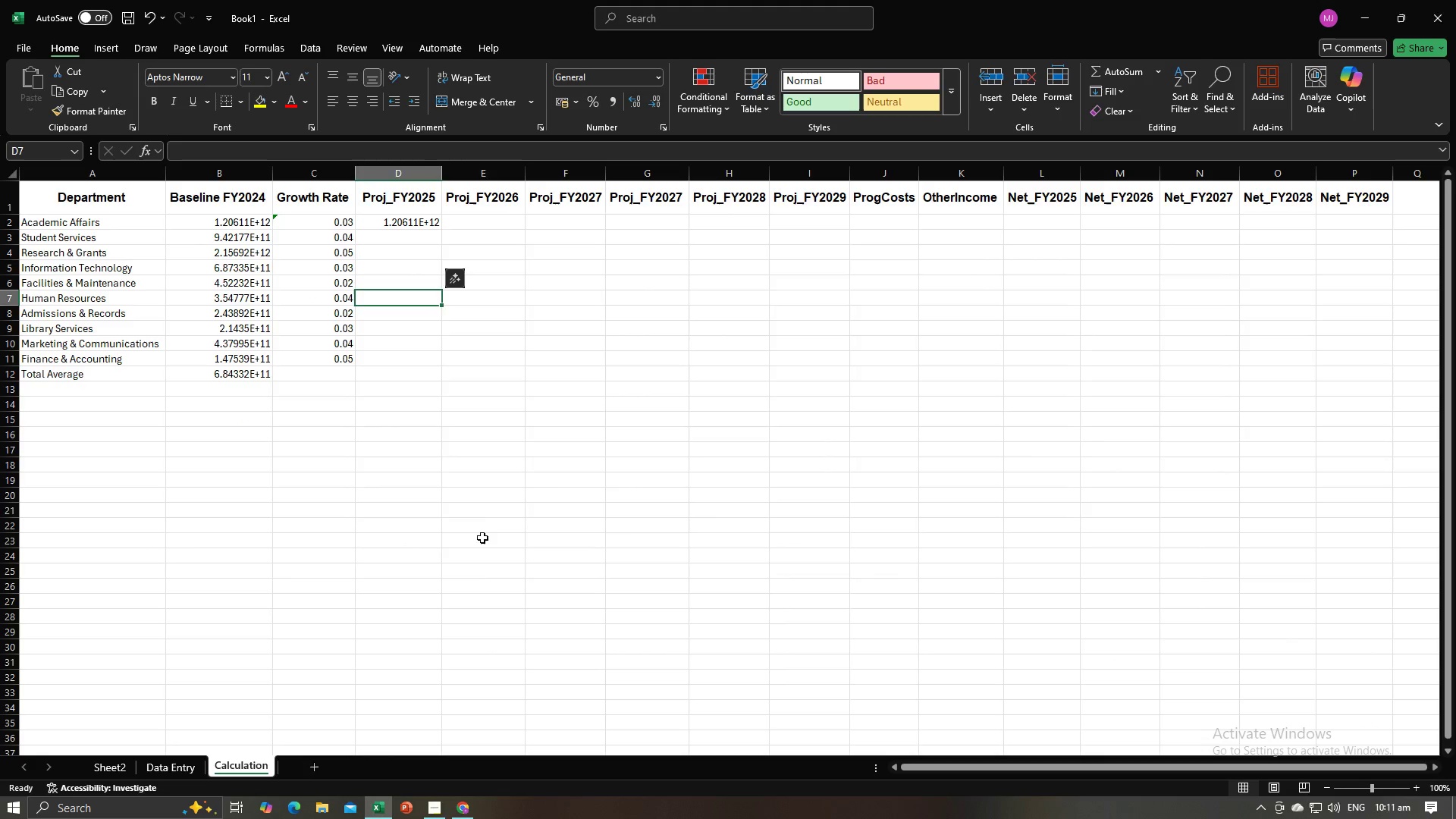 
left_click([493, 538])
 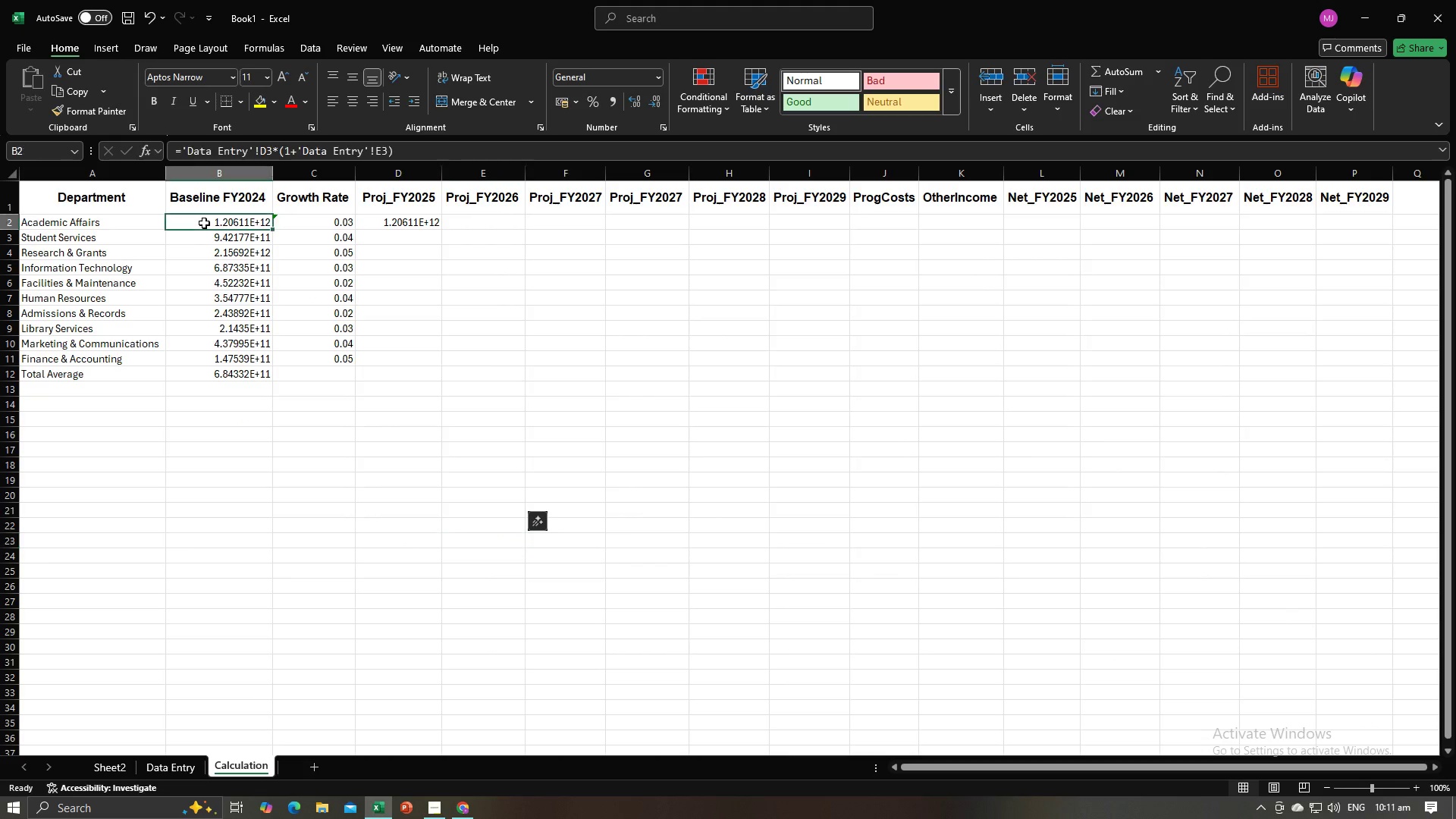 
left_click([204, 223])
 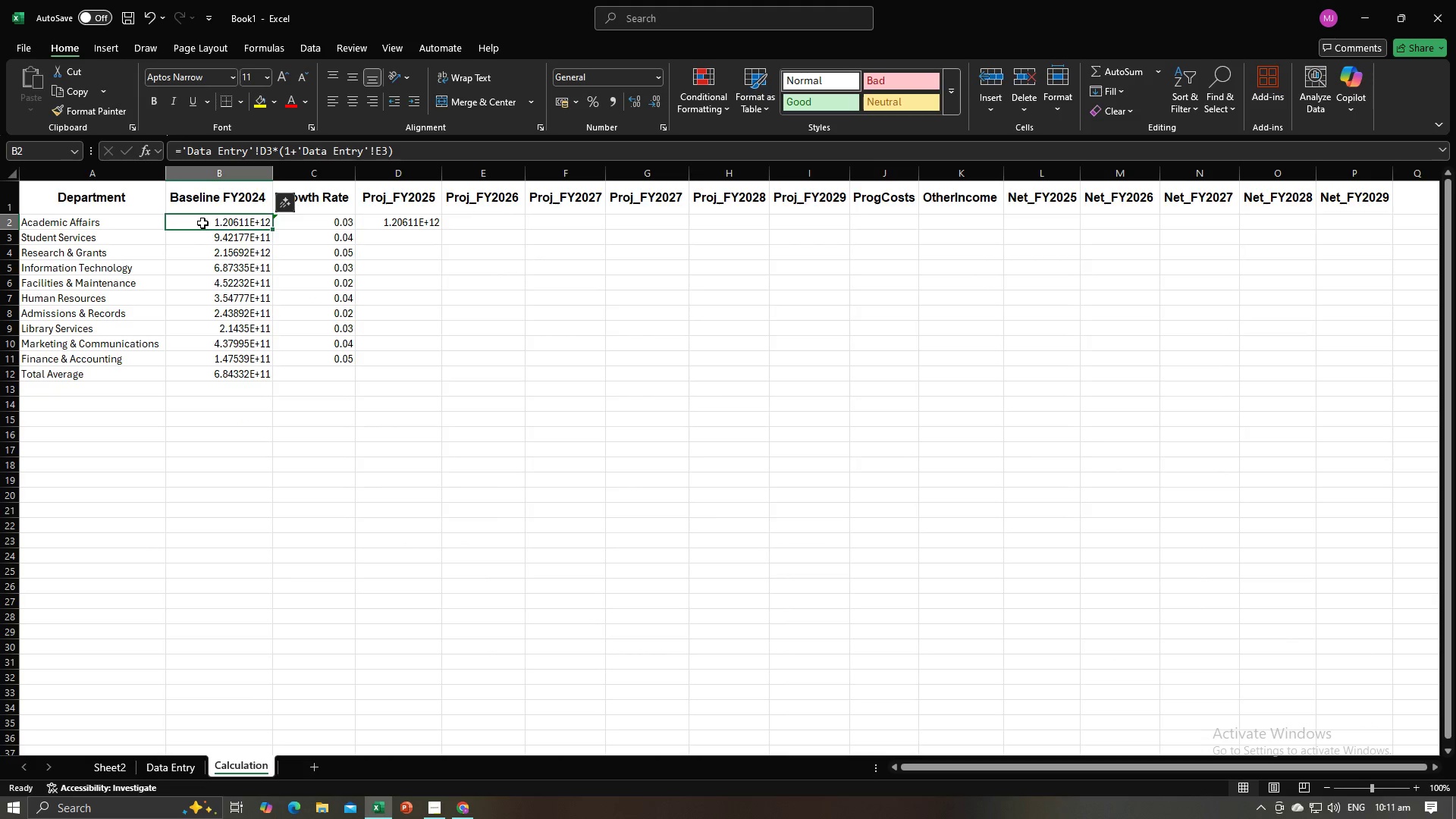 
key(Backspace)
 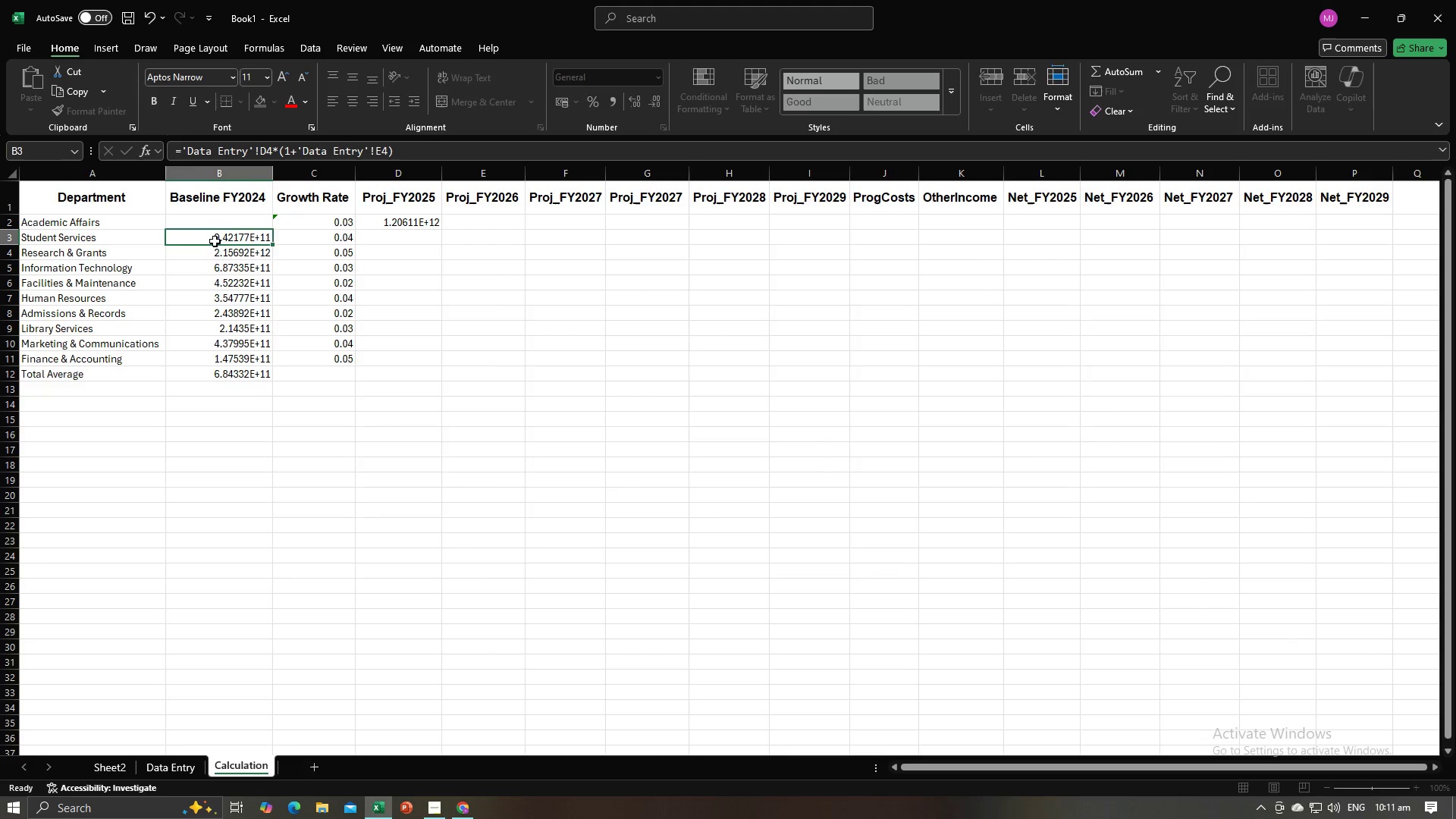 
key(Backspace)
 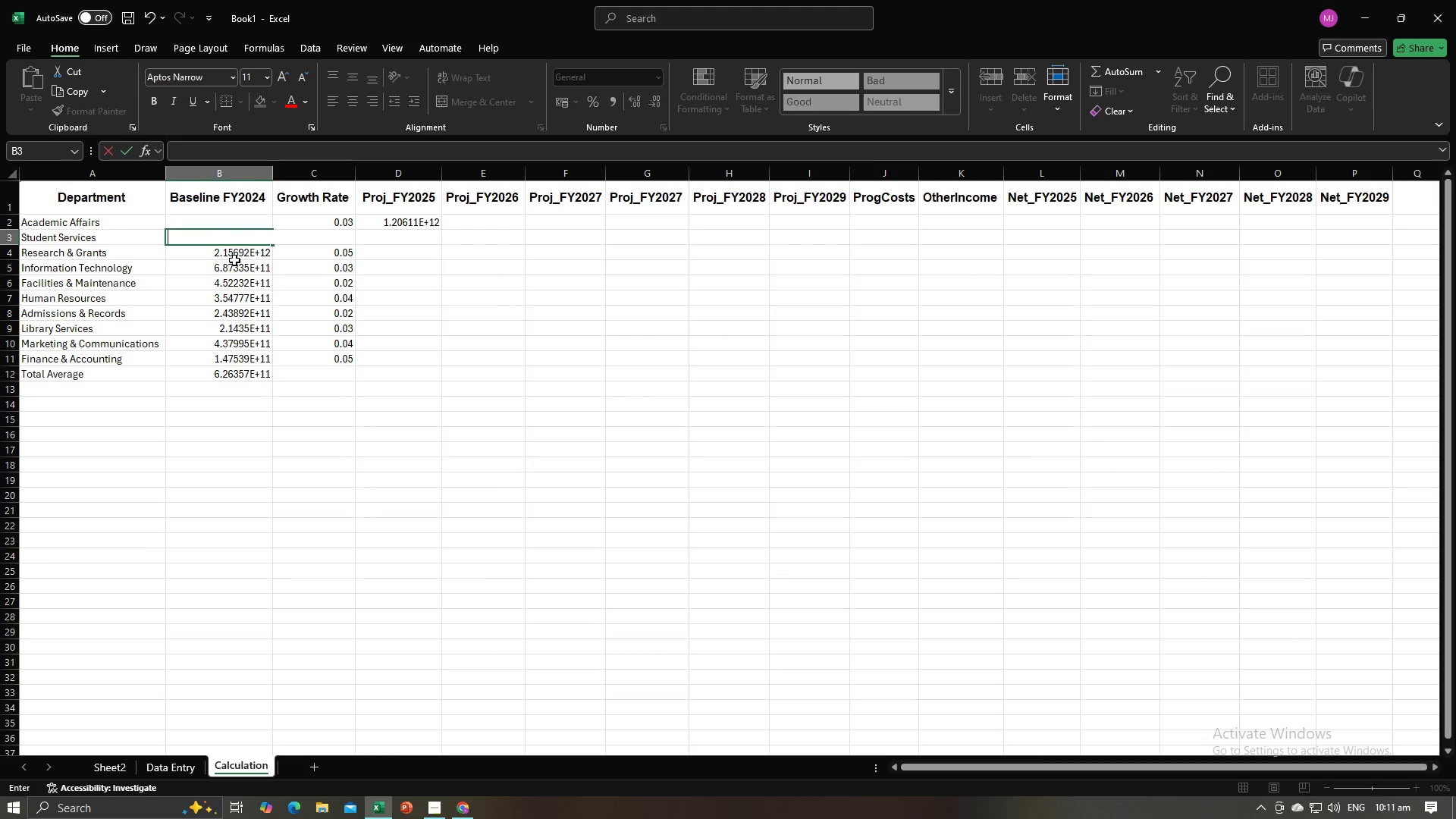 
double_click([234, 260])
 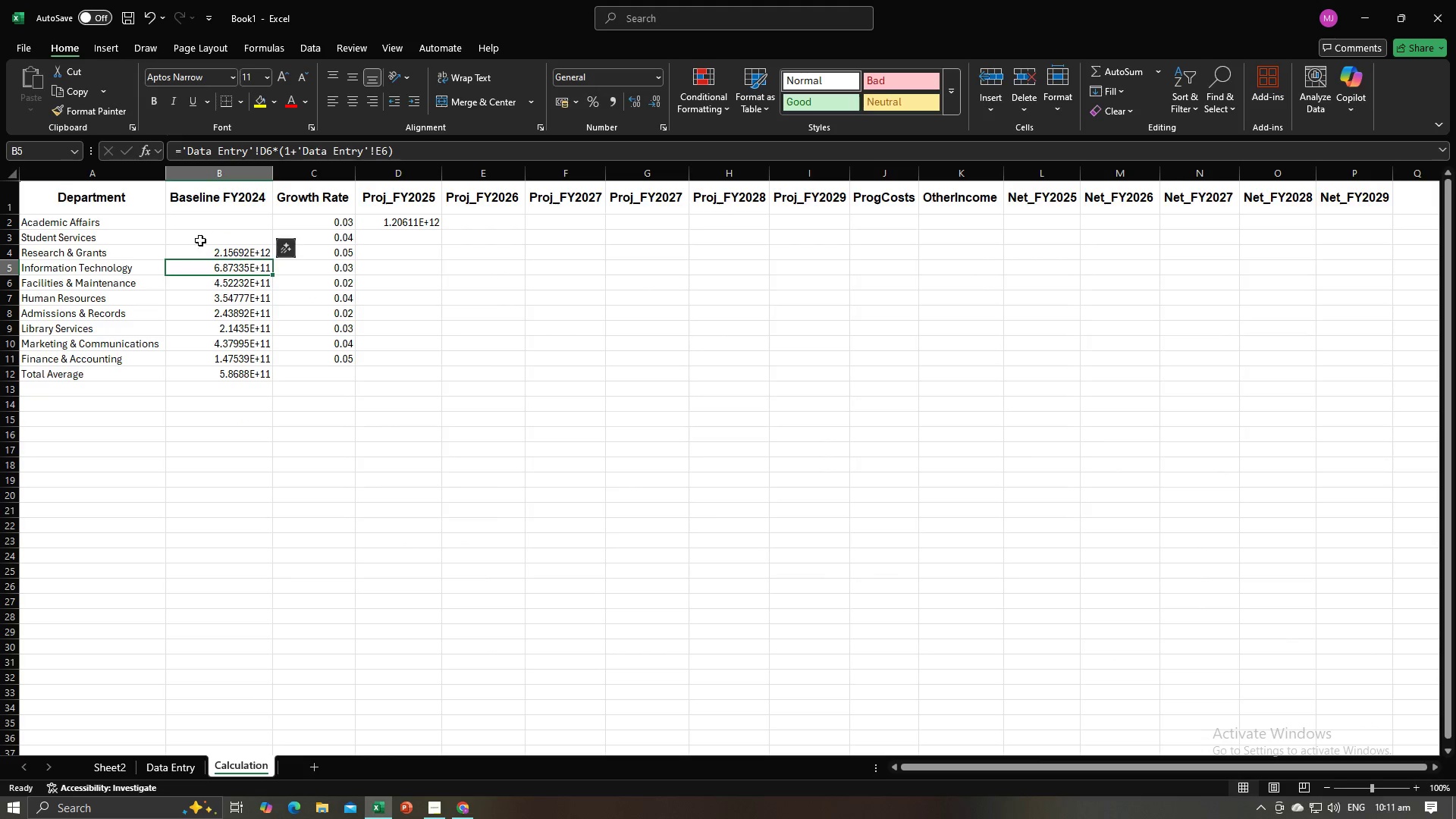 
left_click_drag(start_coordinate=[206, 228], to_coordinate=[429, 376])
 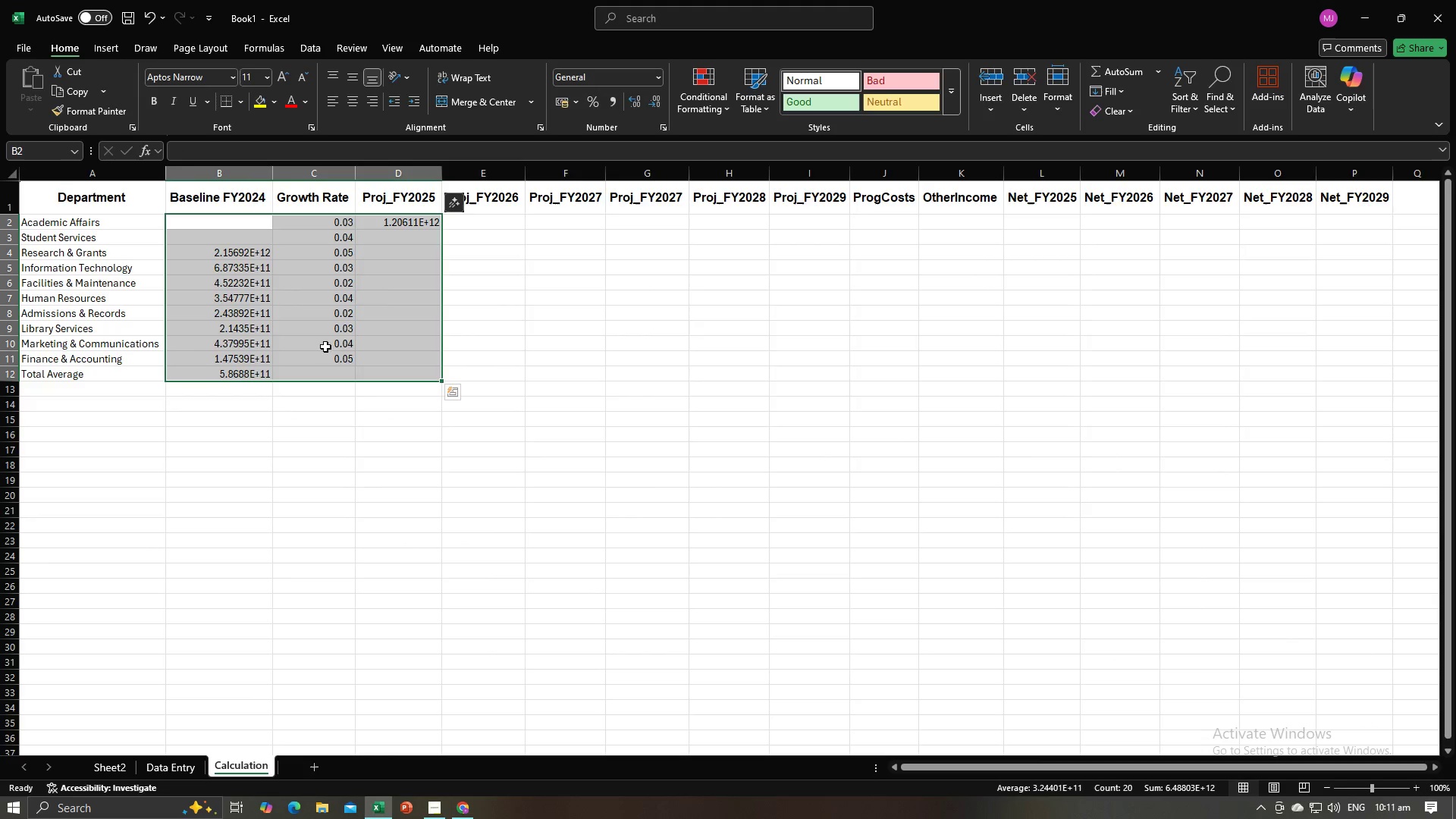 
right_click([325, 346])
 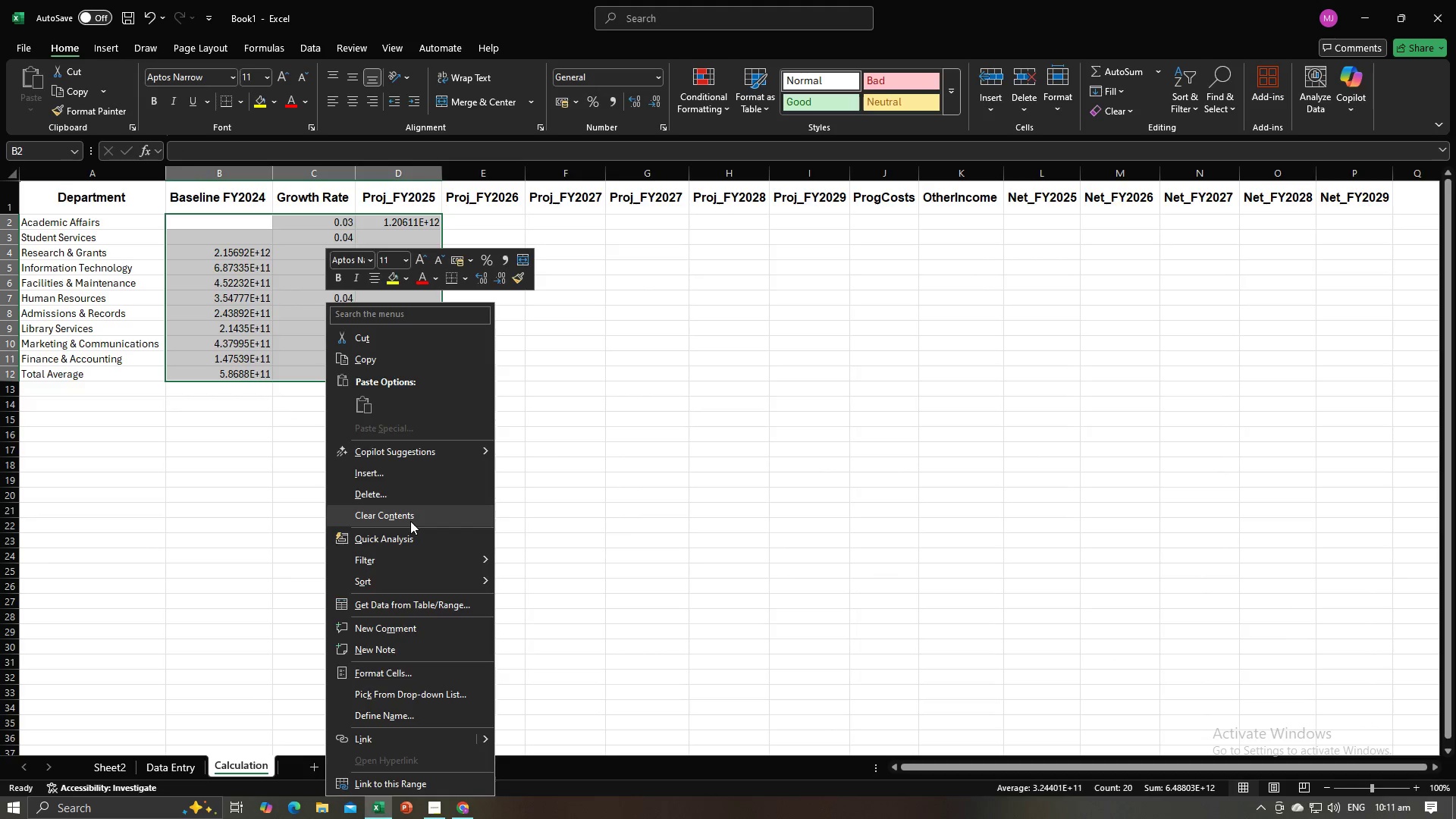 
double_click([604, 458])
 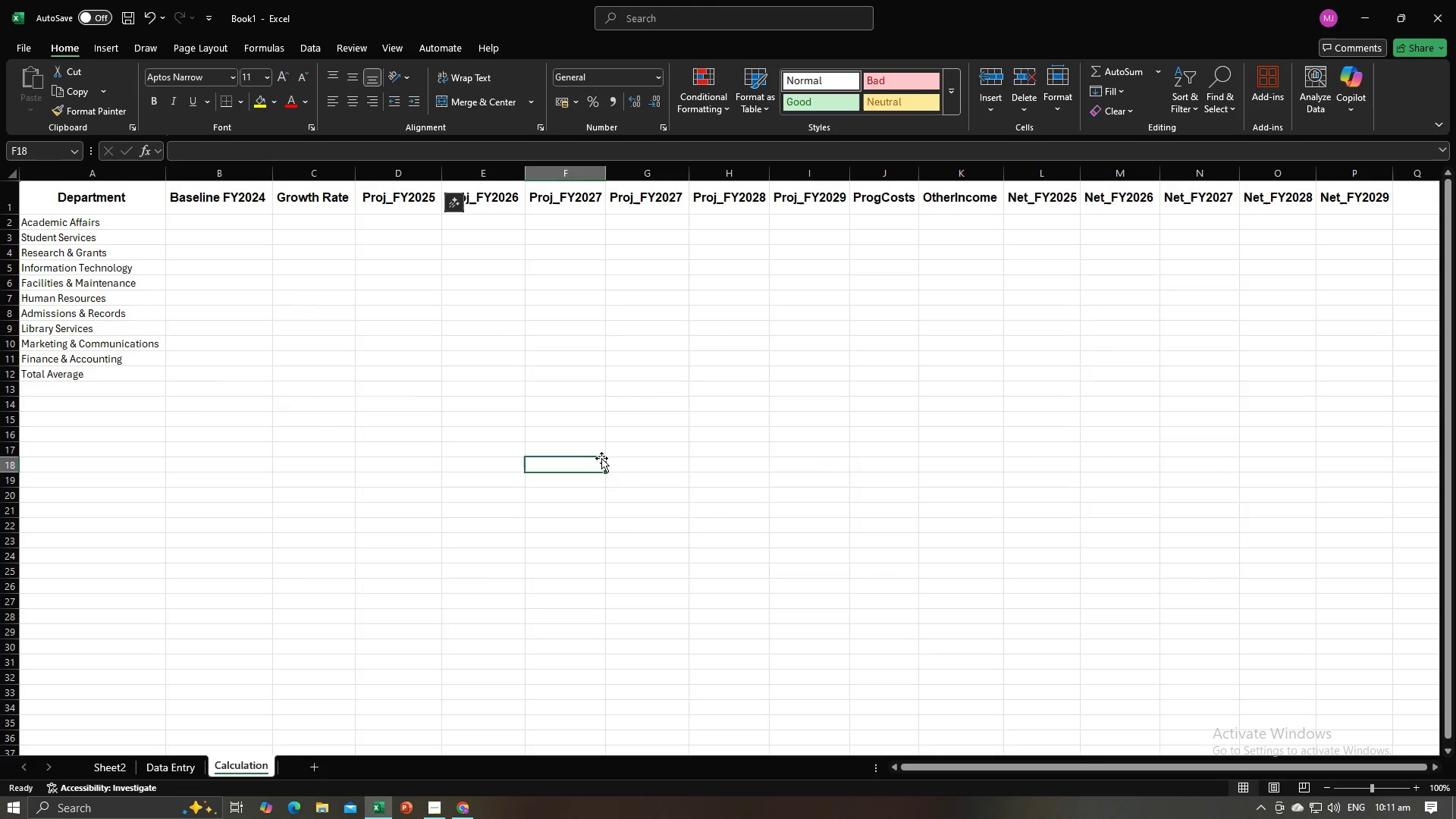 
key(Alt+AltLeft)
 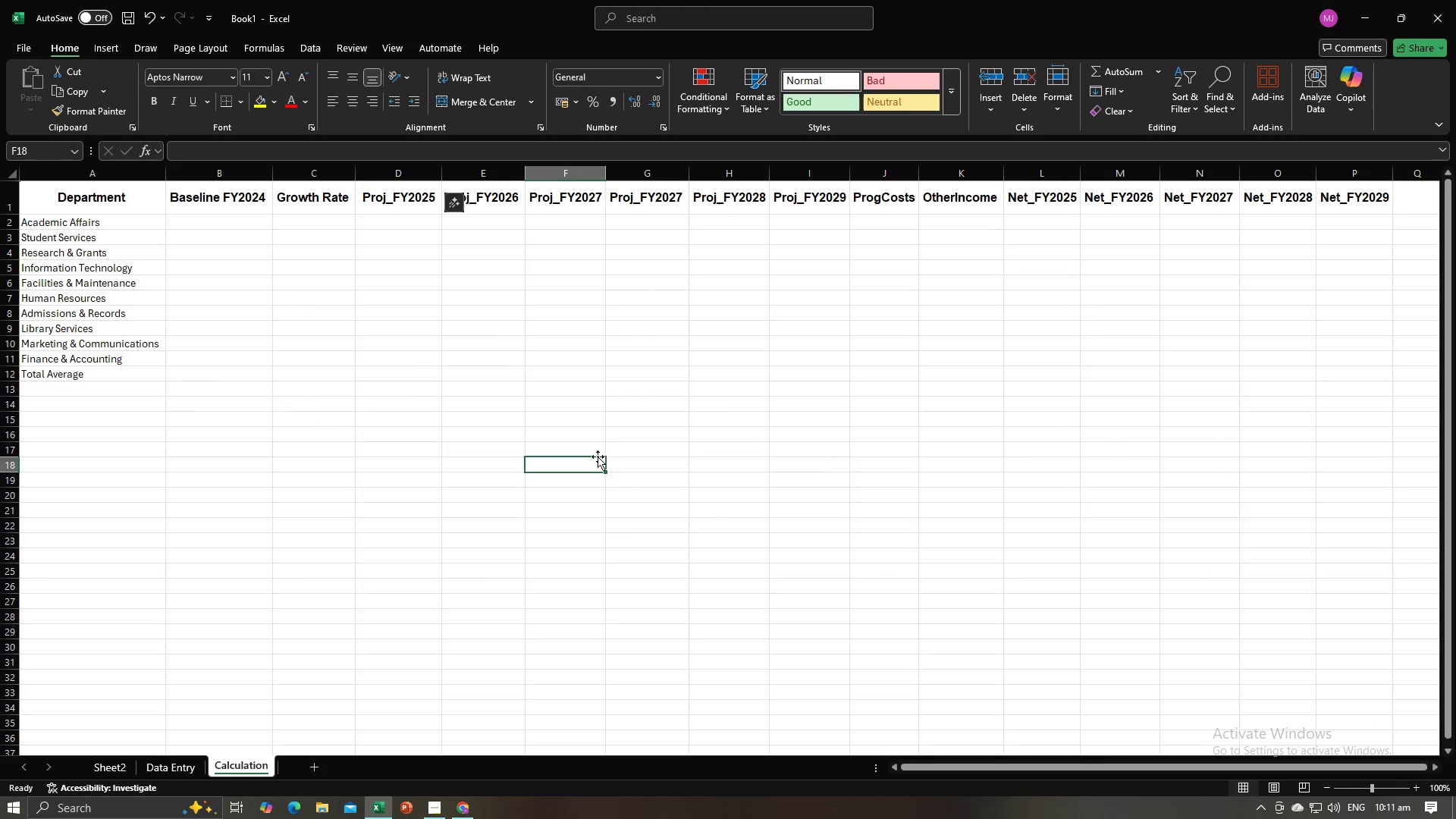 
key(Alt+Tab)